 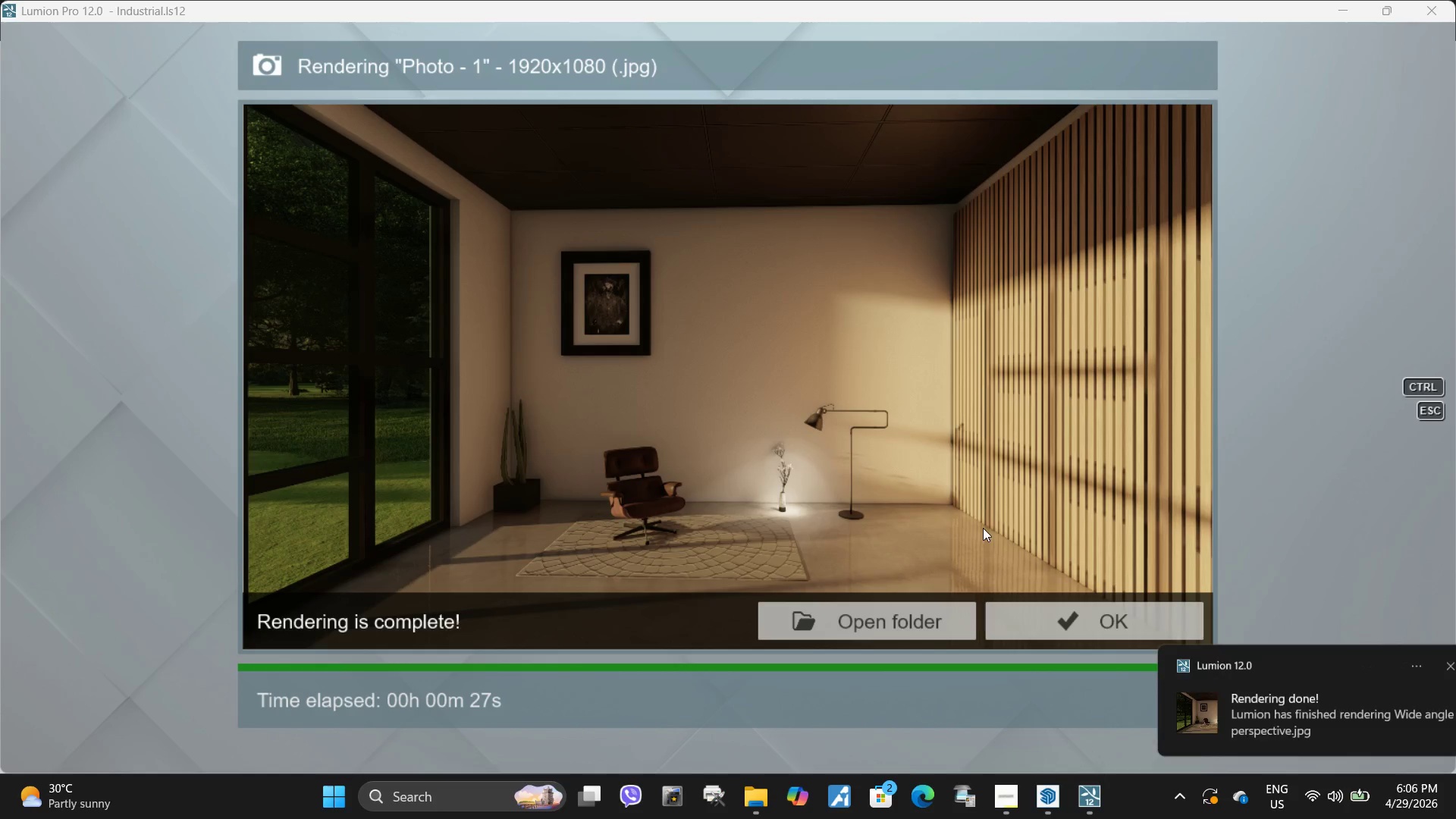 
double_click([410, 736])
 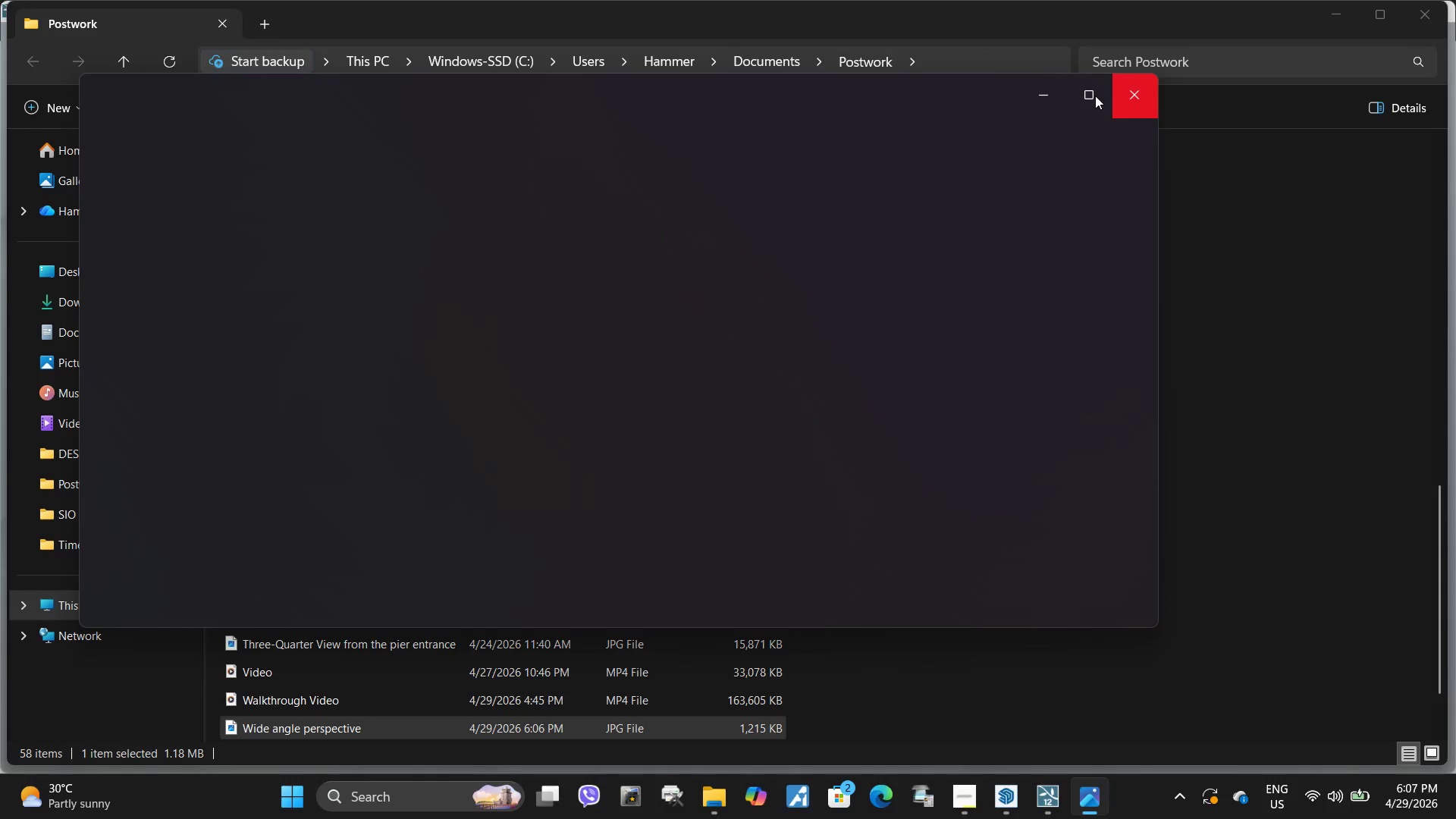 
left_click([1088, 92])
 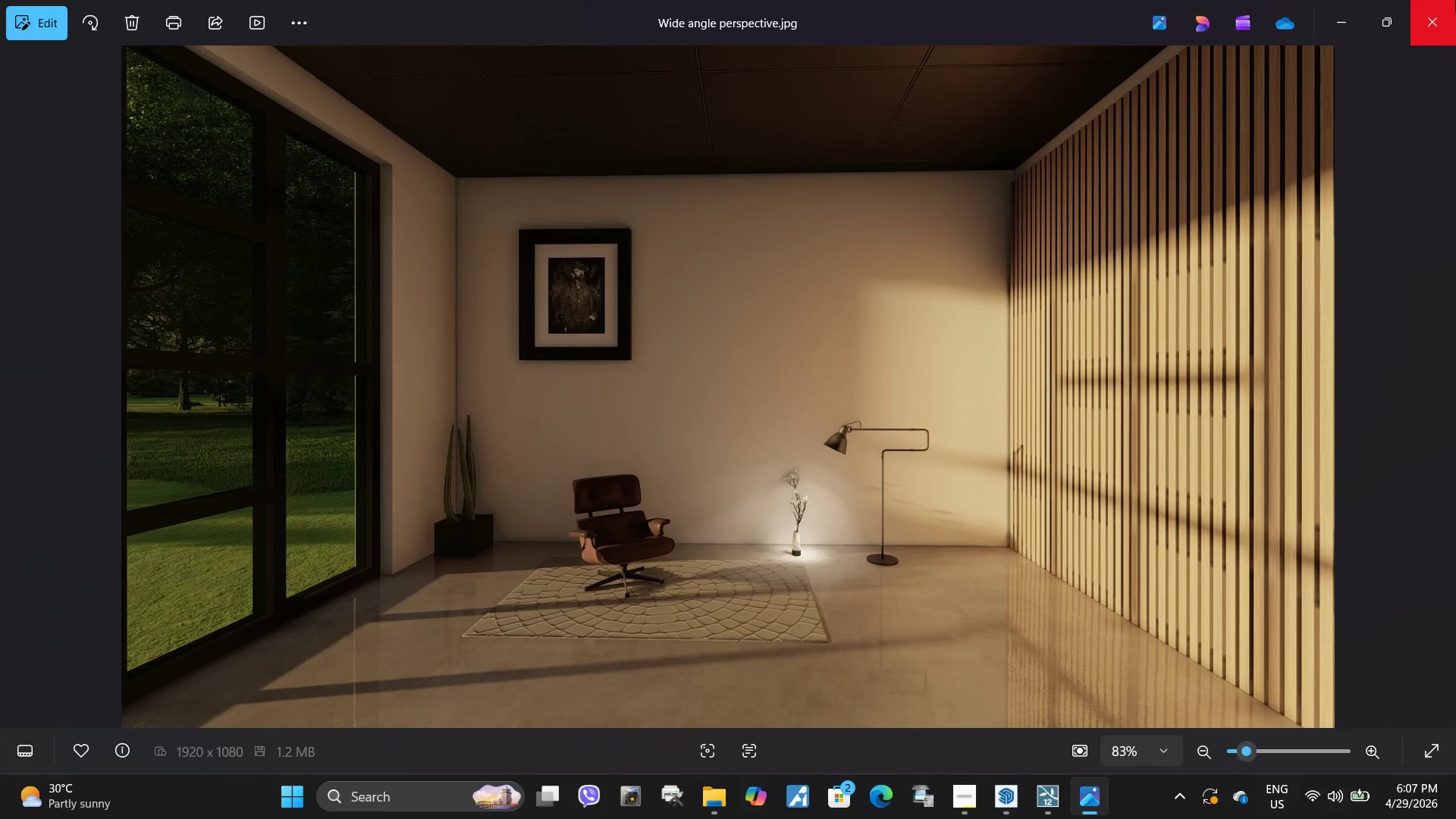 
wait(16.12)
 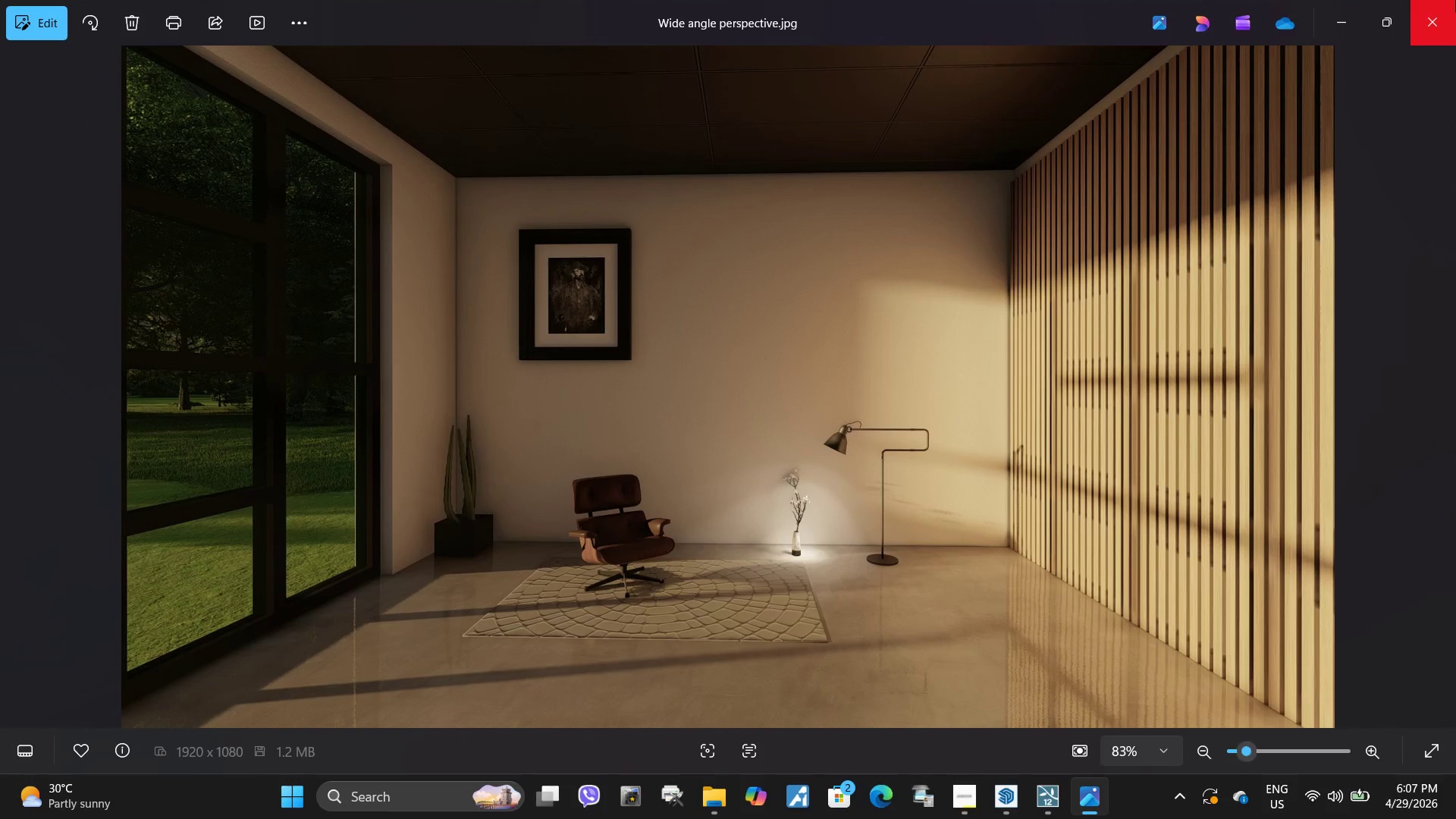 
left_click([1438, 14])
 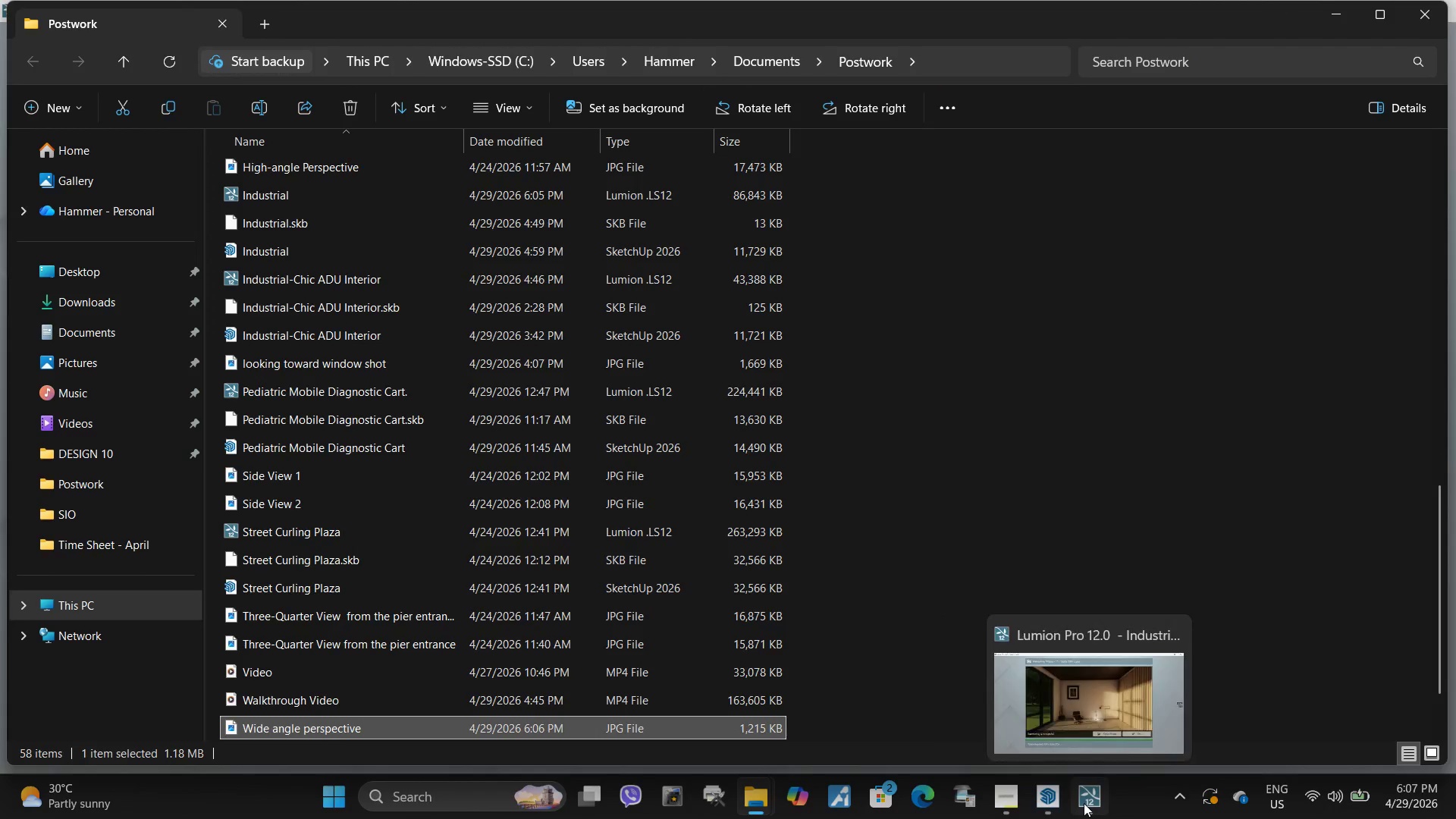 
left_click([1085, 803])
 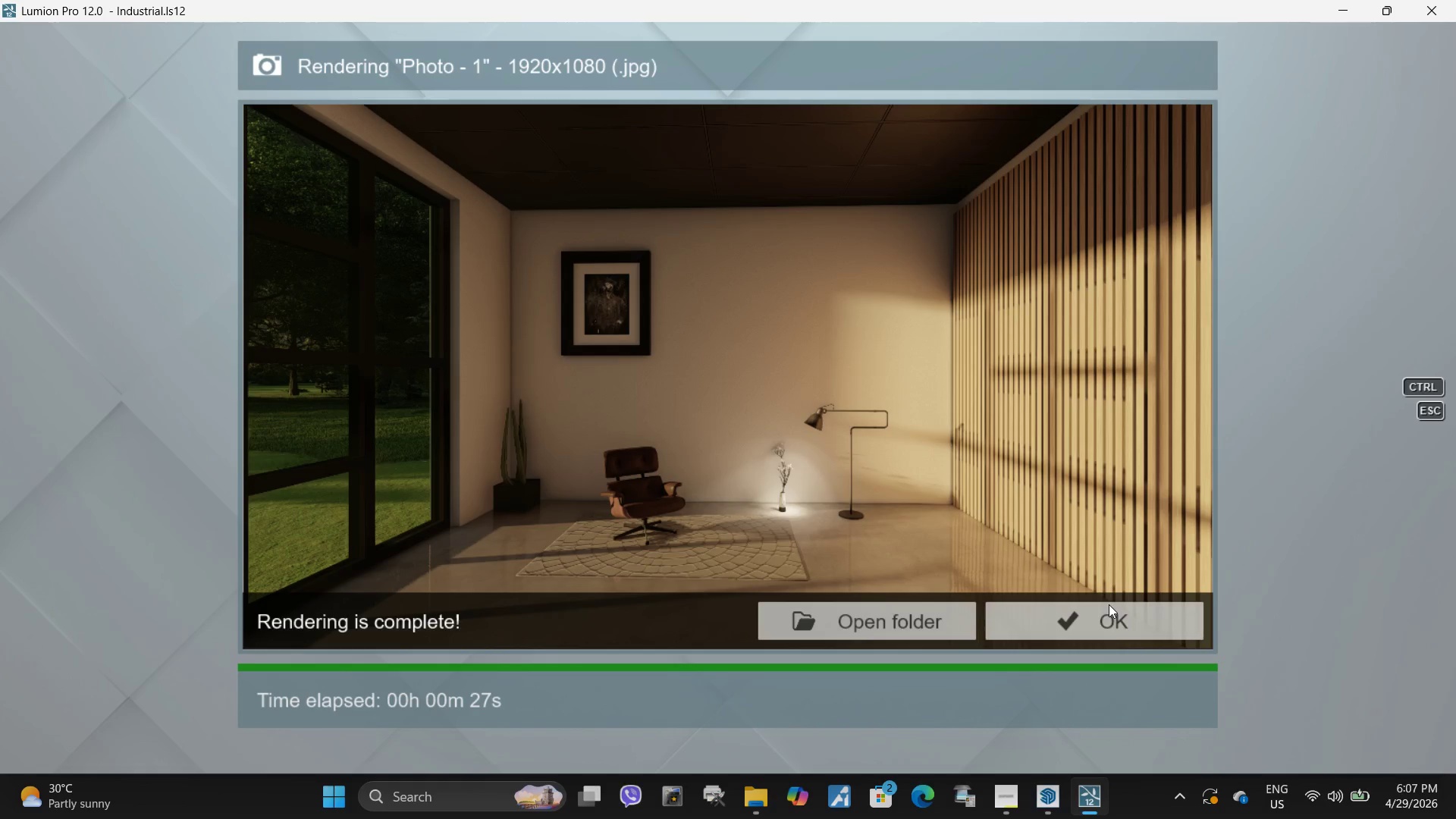 
left_click([1109, 629])
 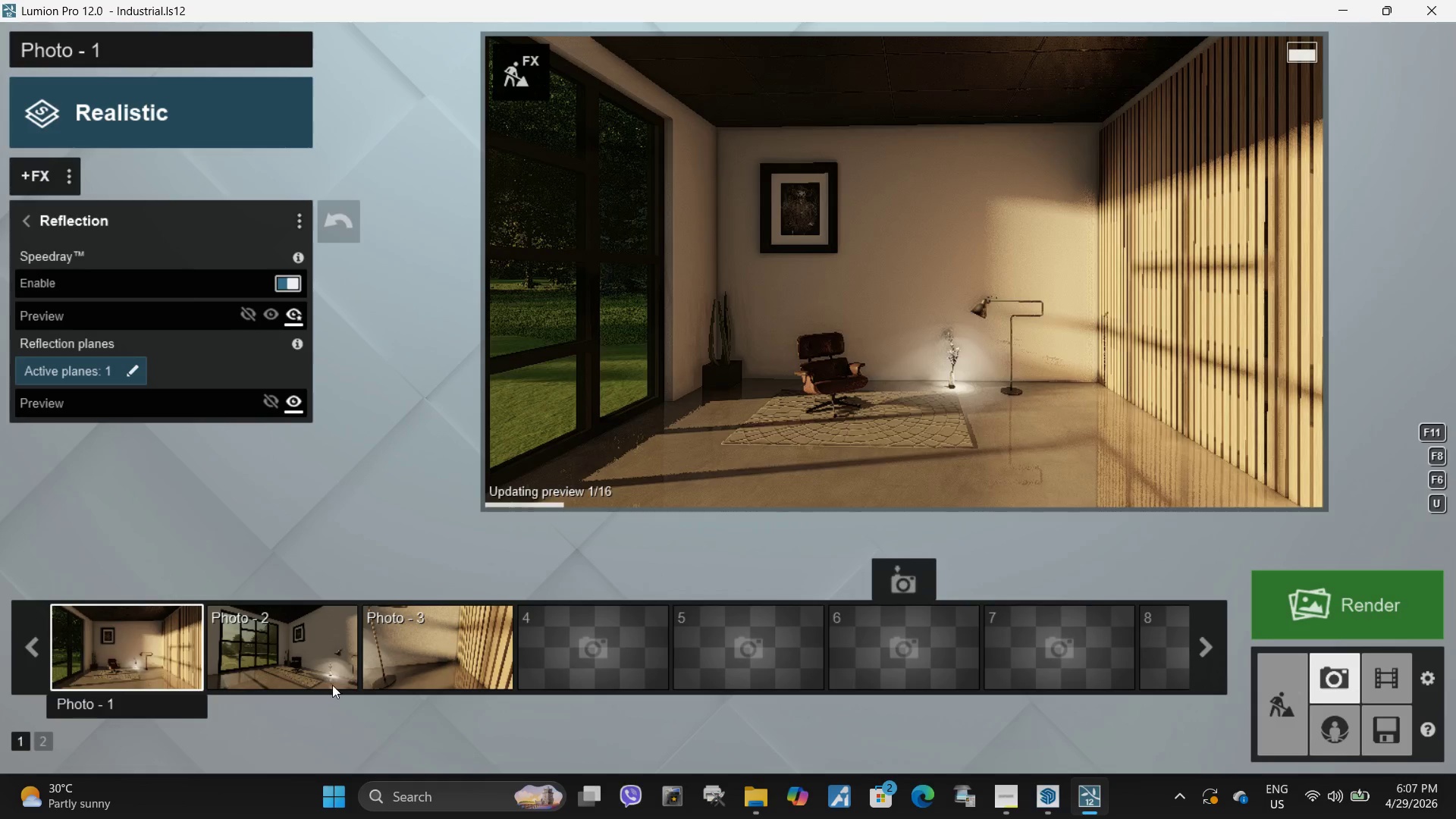 
left_click([277, 641])
 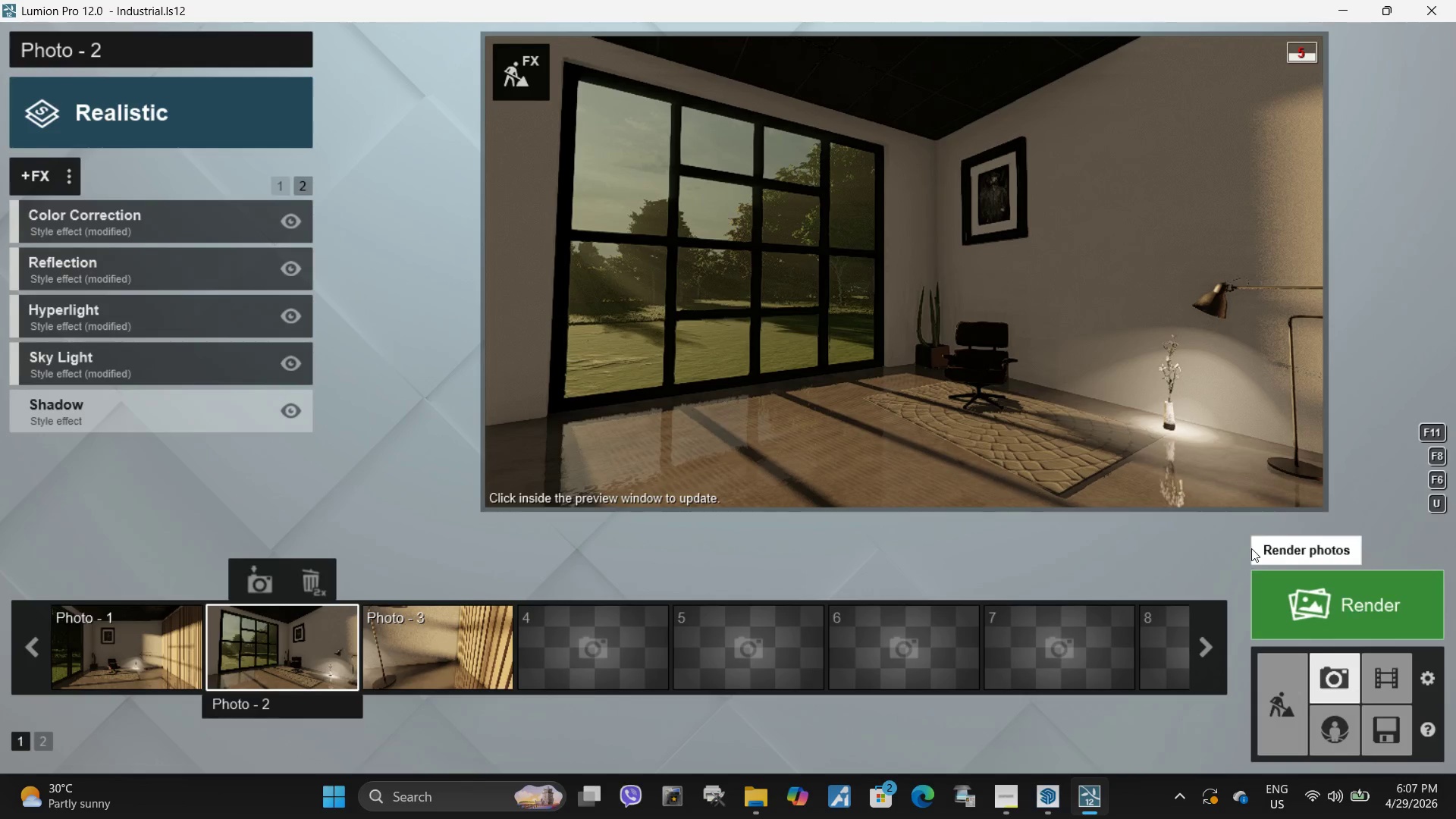 
left_click([1112, 390])
 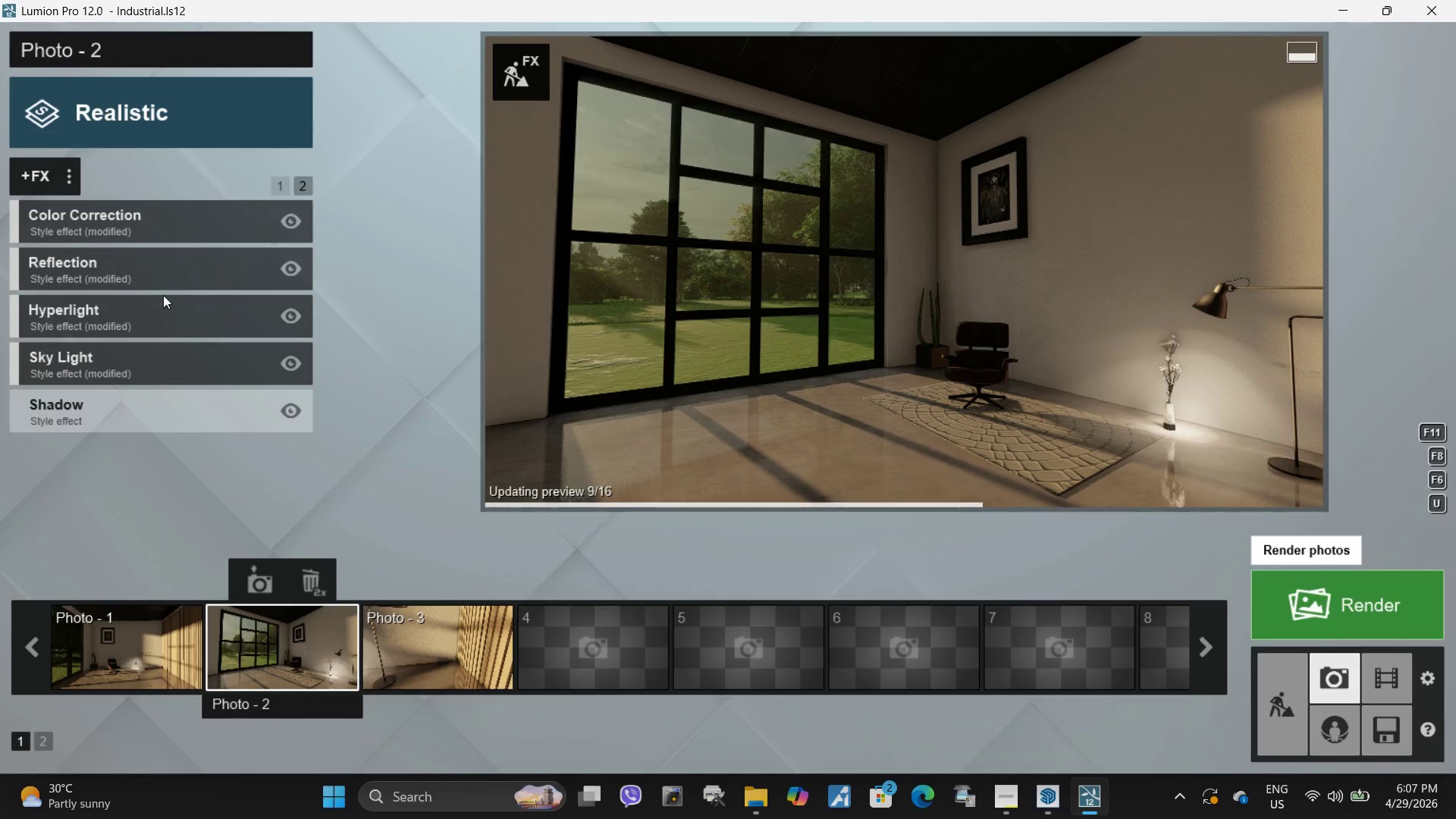 
left_click([157, 212])
 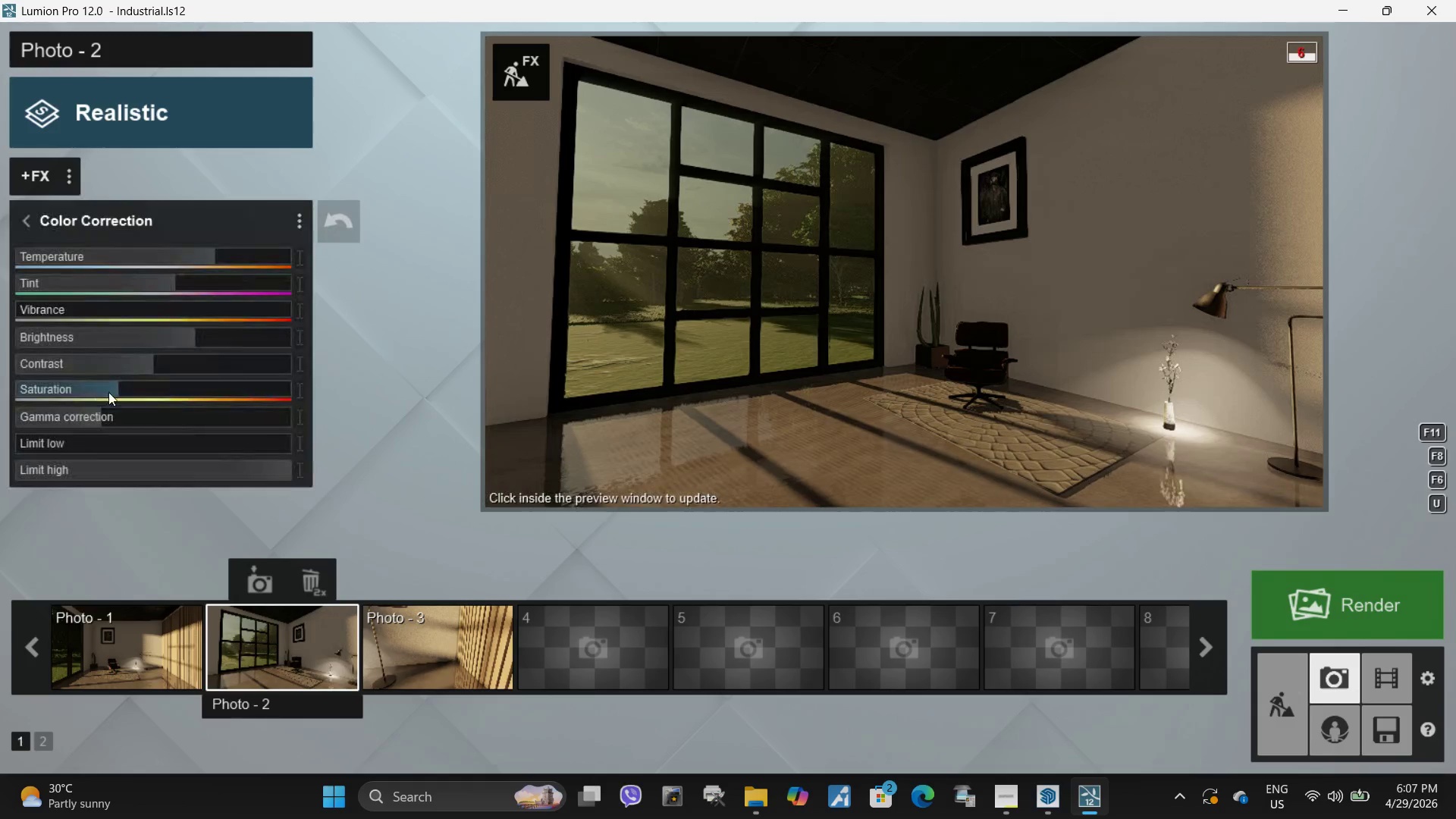 
hold_key(key=ShiftLeft, duration=1.52)
left_click_drag(start_coordinate=[125, 391], to_coordinate=[849, 397])
 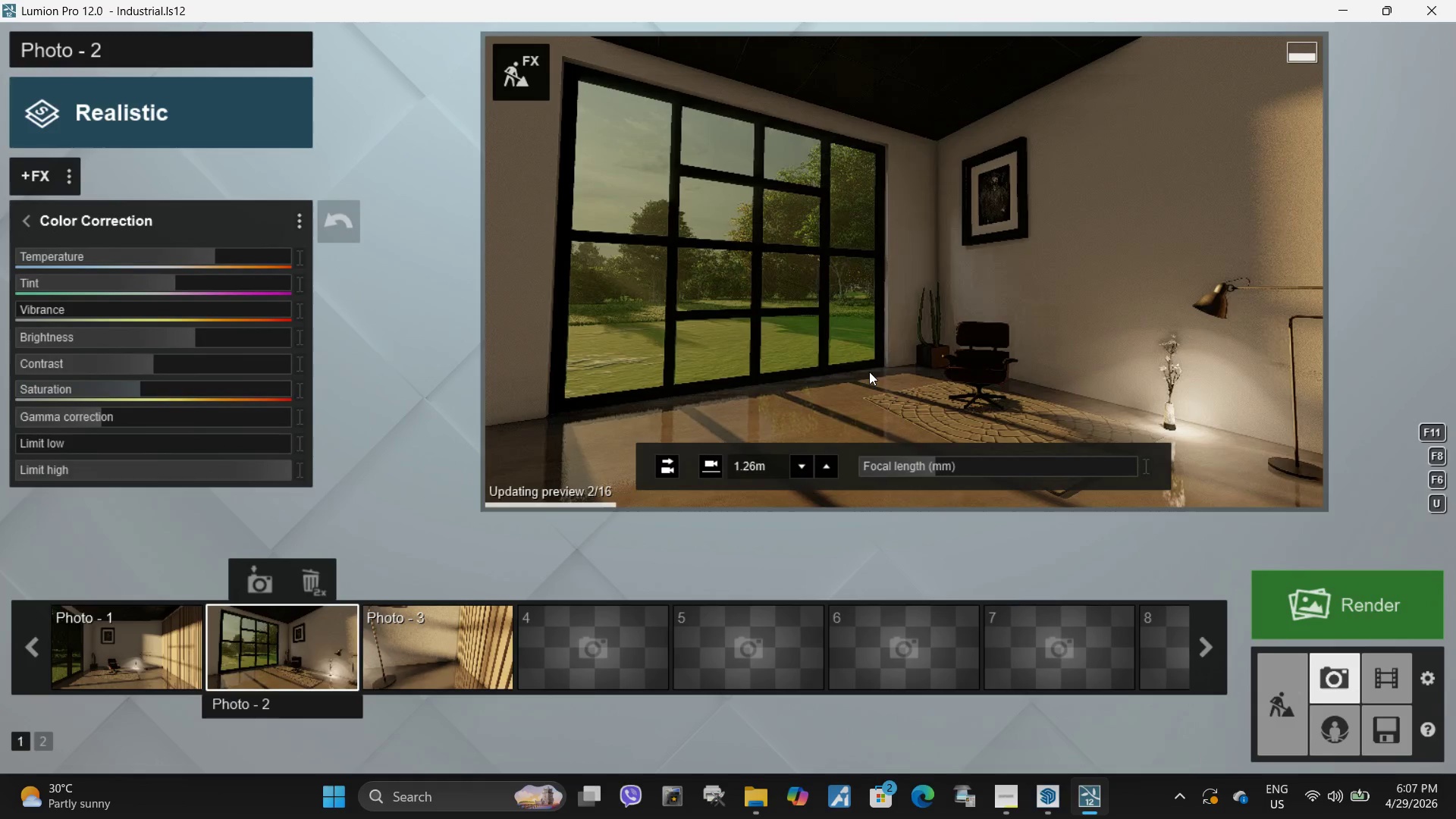 
key(Shift+ShiftLeft)
 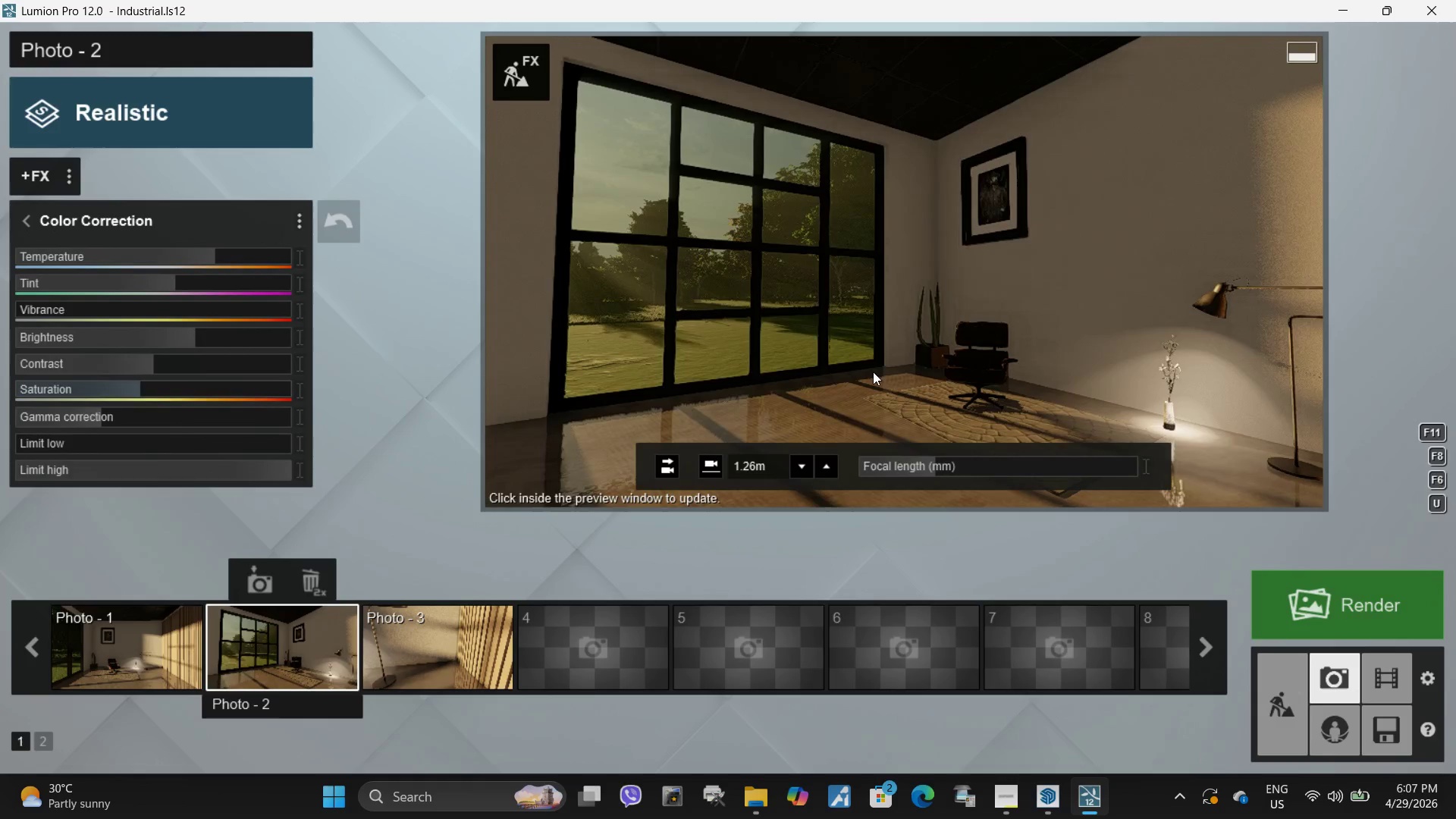 
left_click([873, 372])
 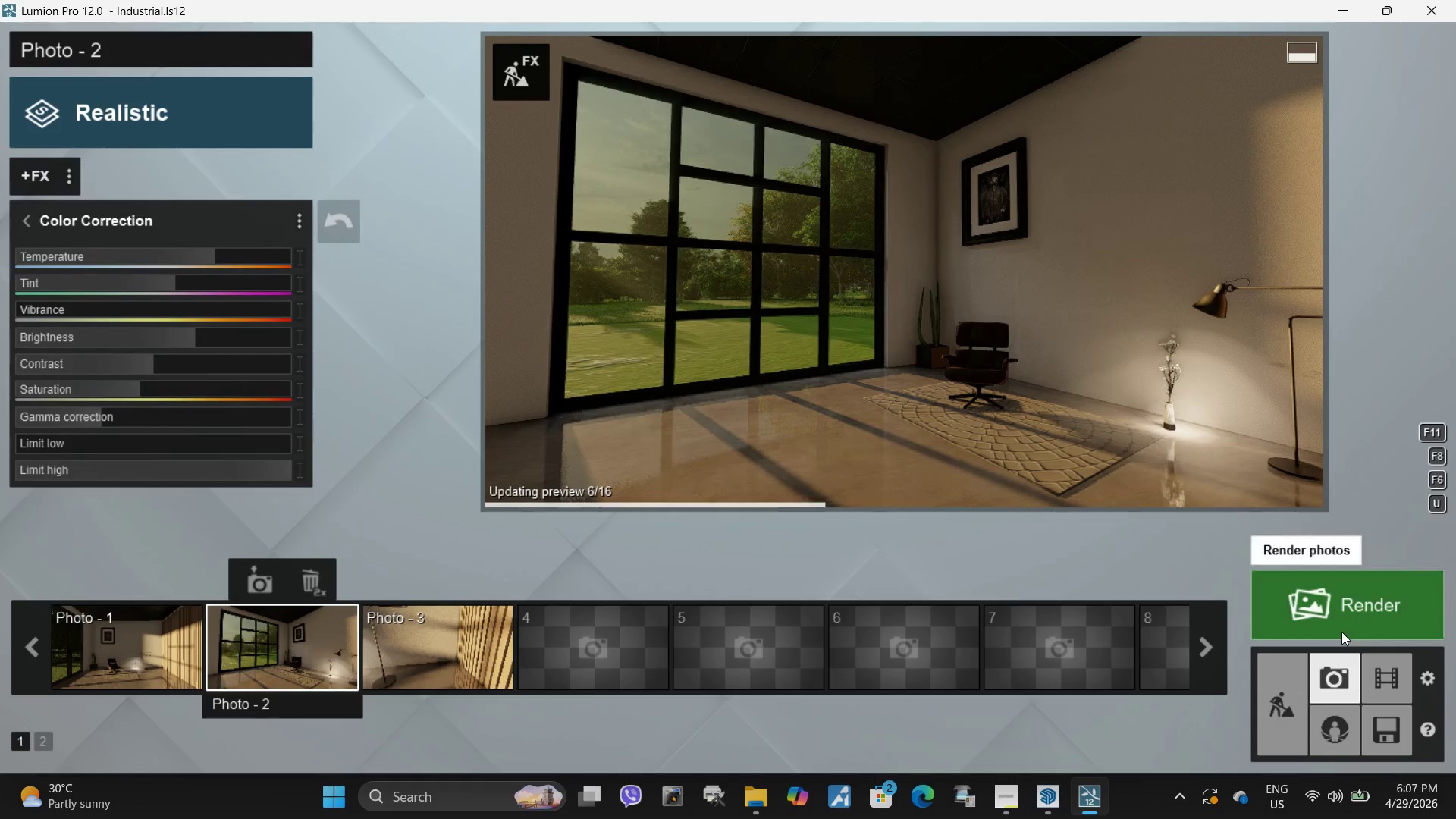 
left_click([1341, 632])
 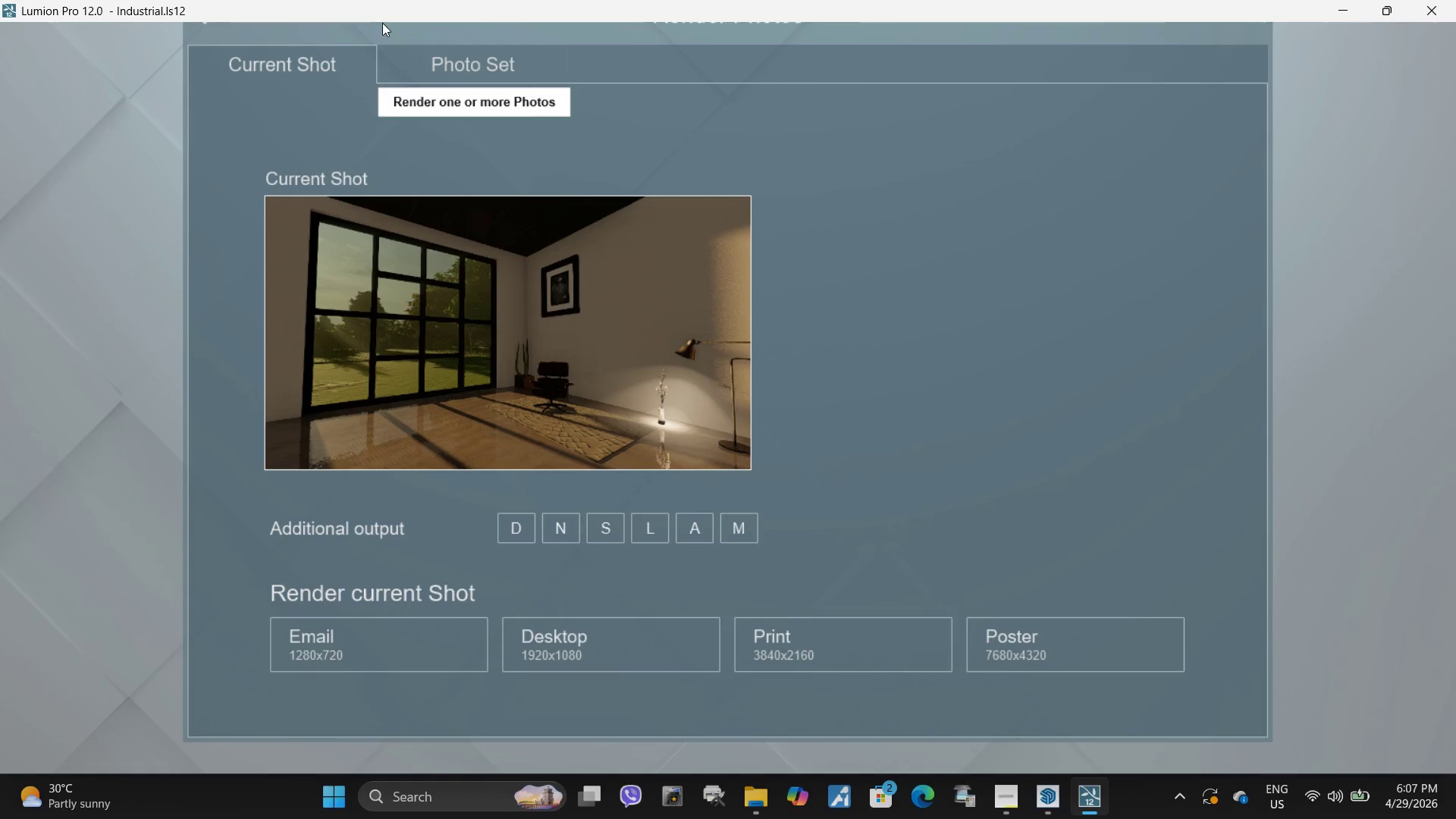 
key(Escape)
 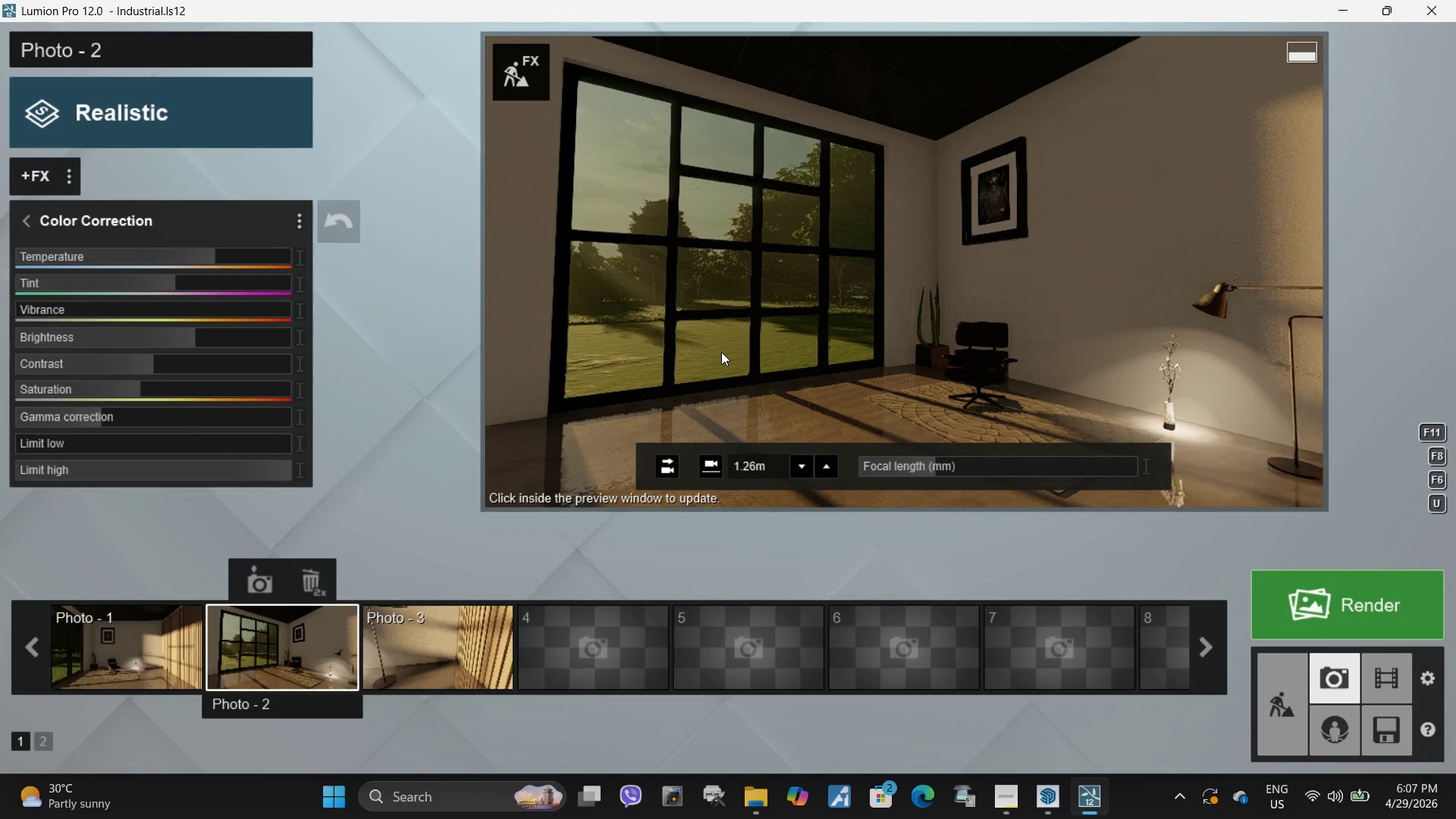 
left_click([721, 352])
 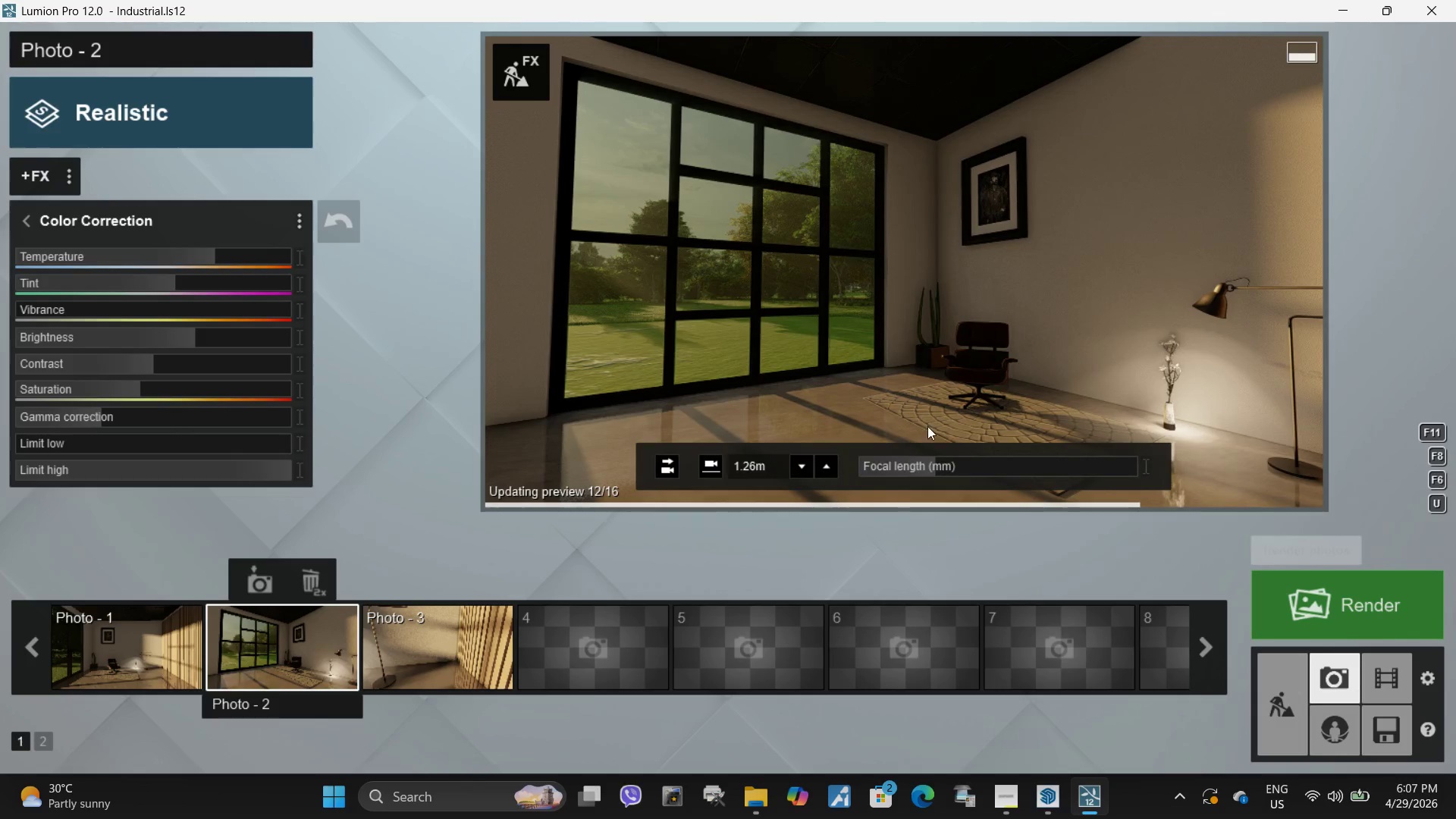 
left_click([990, 804])